 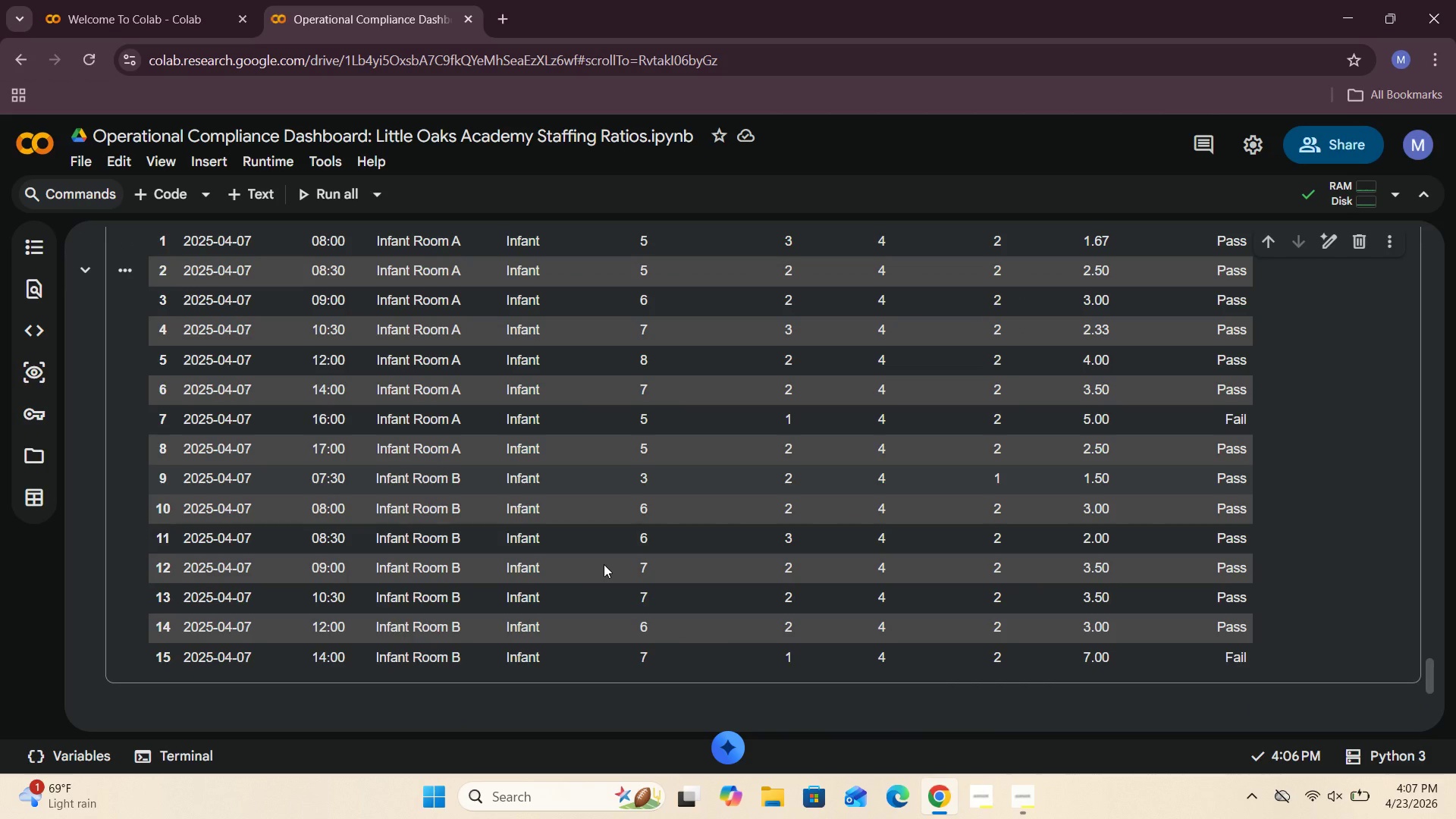 
scroll: coordinate [604, 564], scroll_direction: up, amount: 1.0
 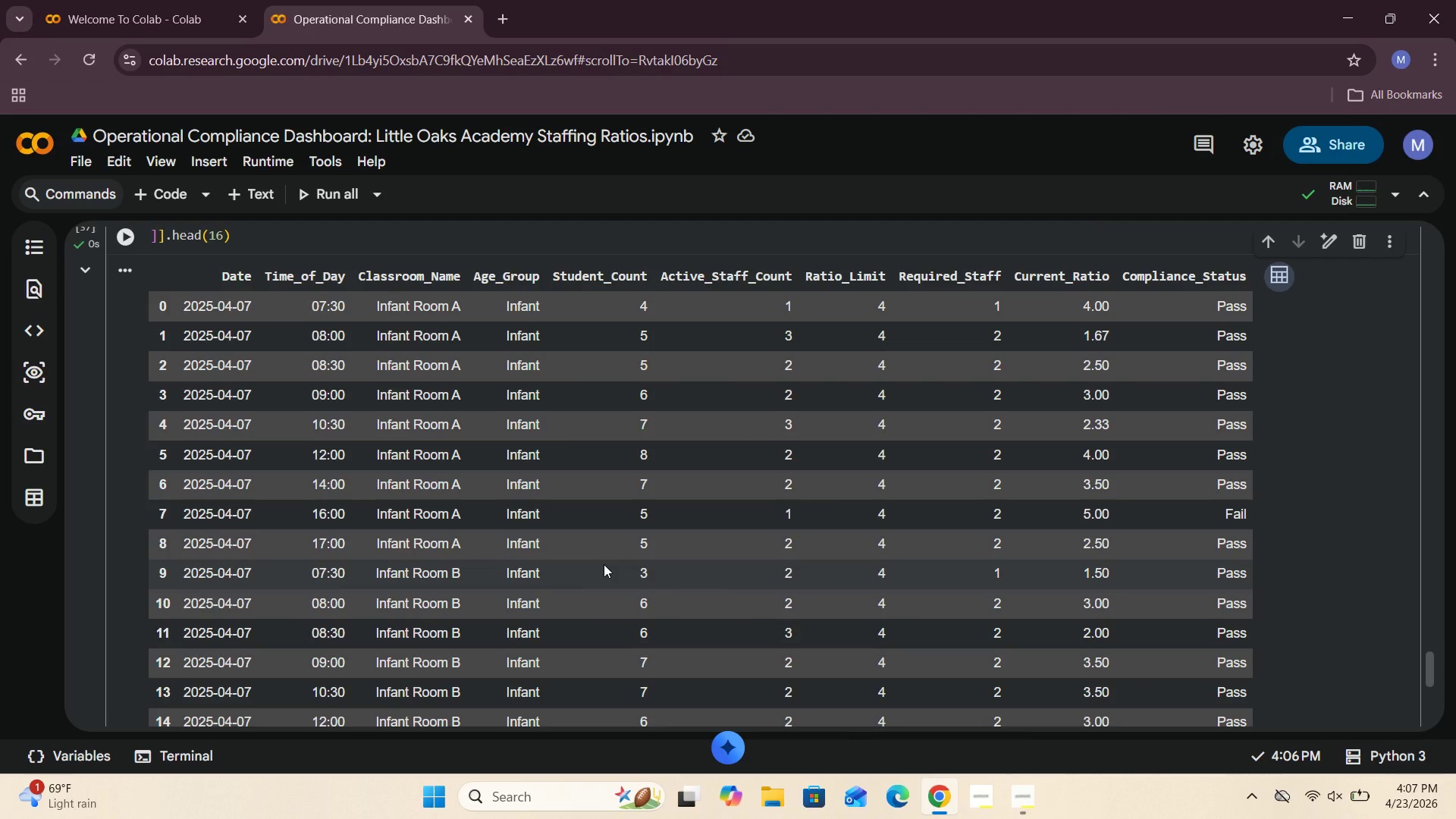 
scroll: coordinate [604, 564], scroll_direction: down, amount: 1.0
 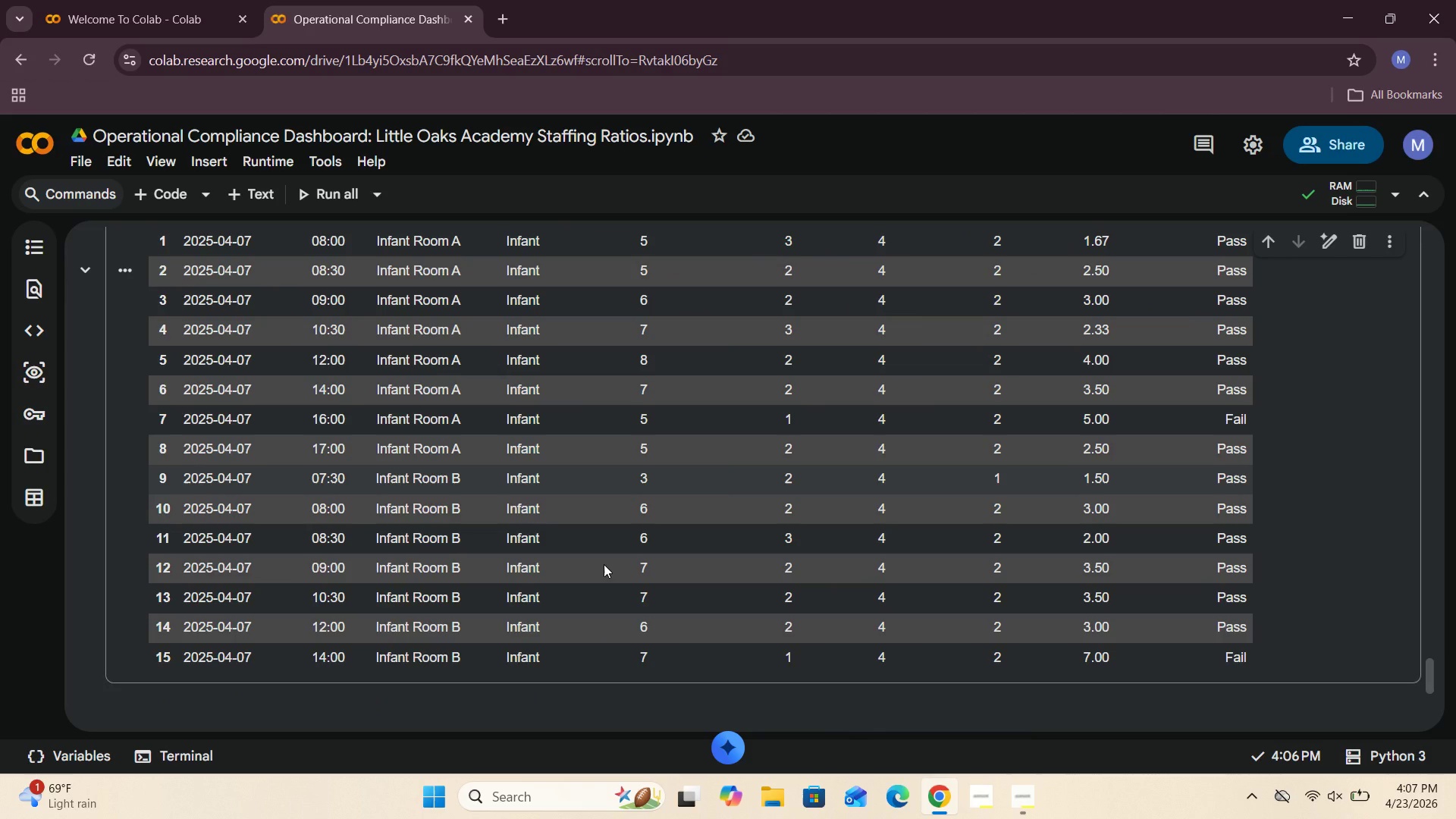 
scroll: coordinate [604, 564], scroll_direction: up, amount: 1.0
 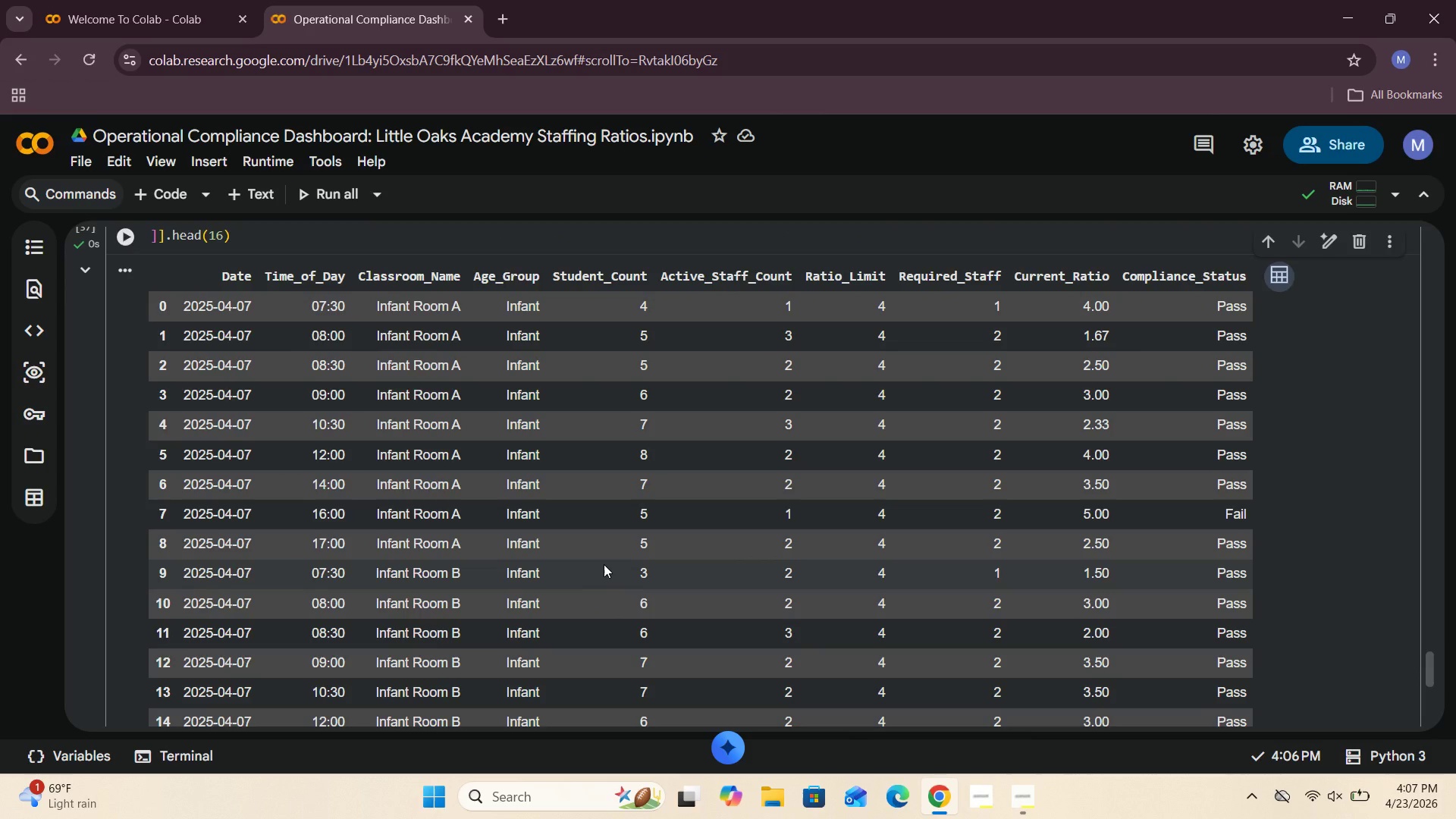 
scroll: coordinate [604, 564], scroll_direction: down, amount: 1.0
 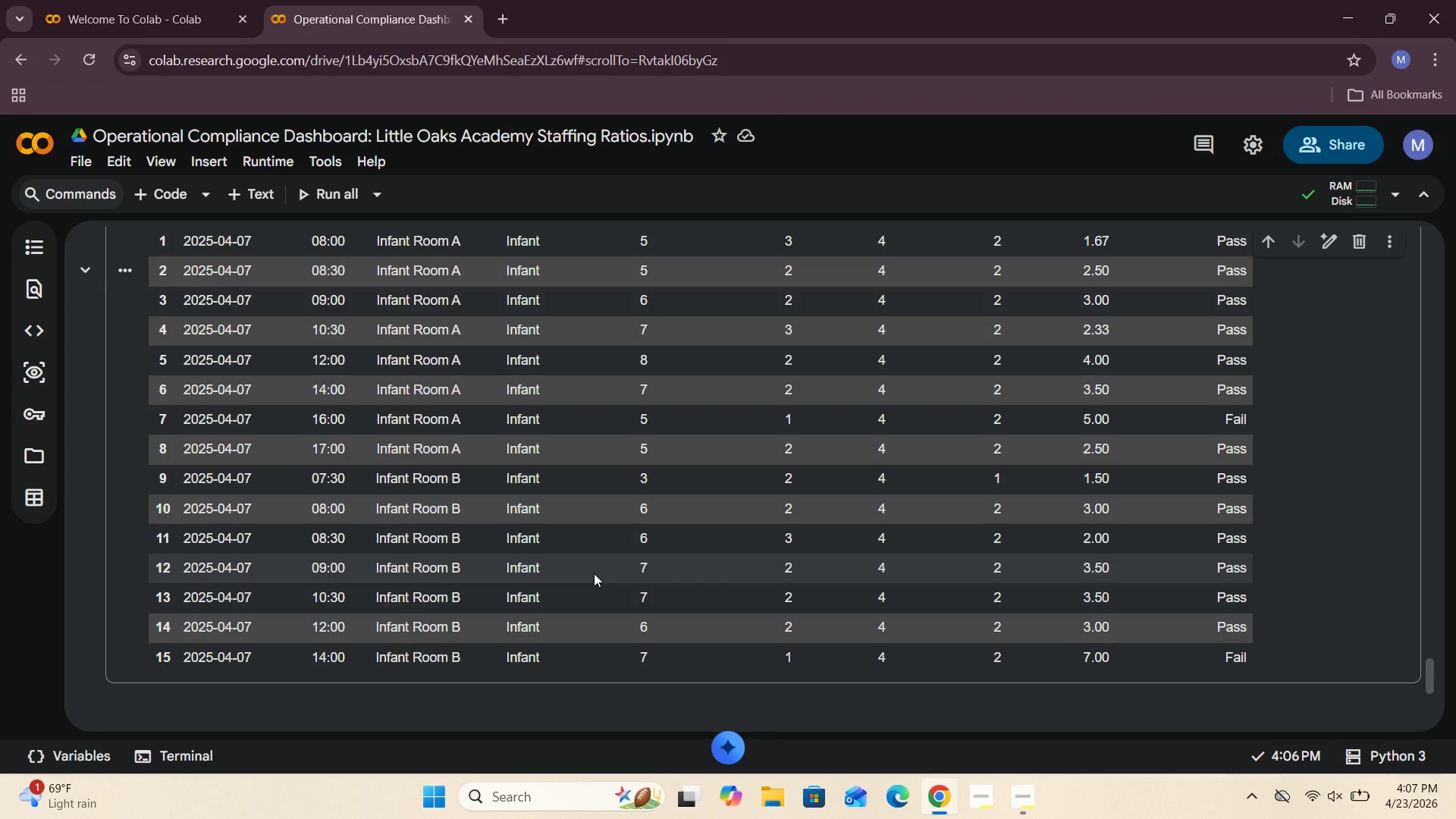 
wait(17.09)
 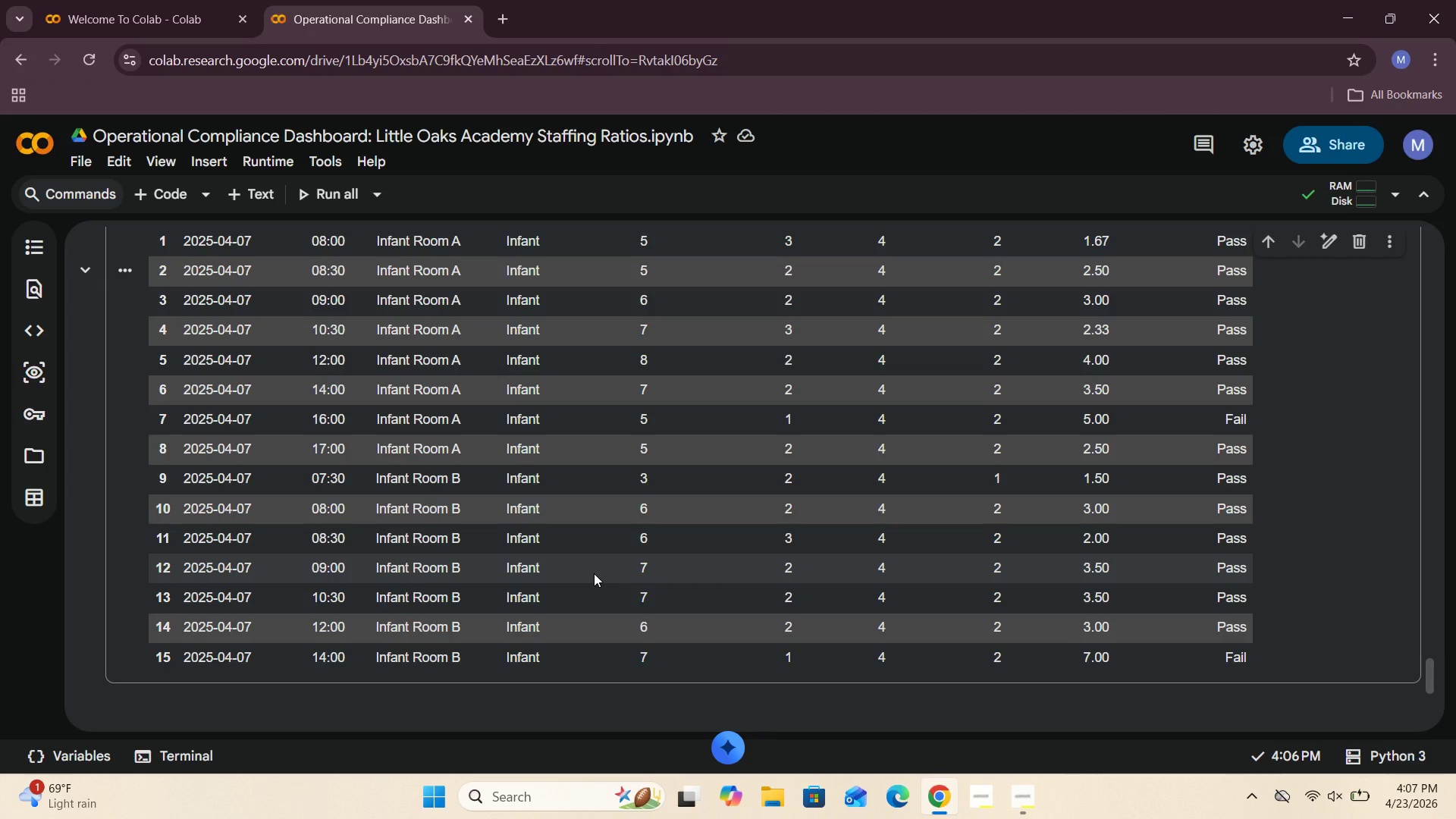 
left_click([268, 191])
 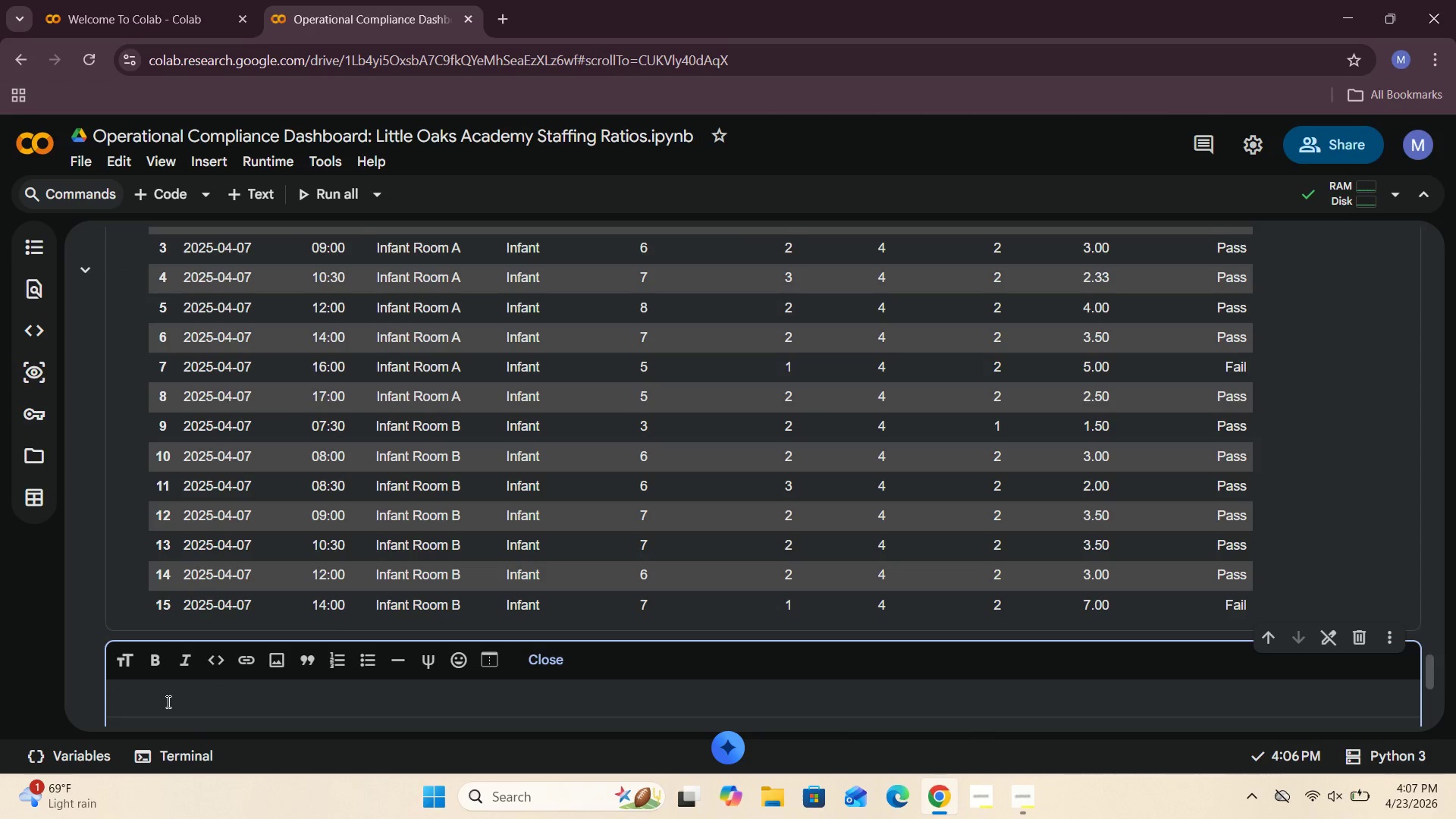 
wait(10.76)
 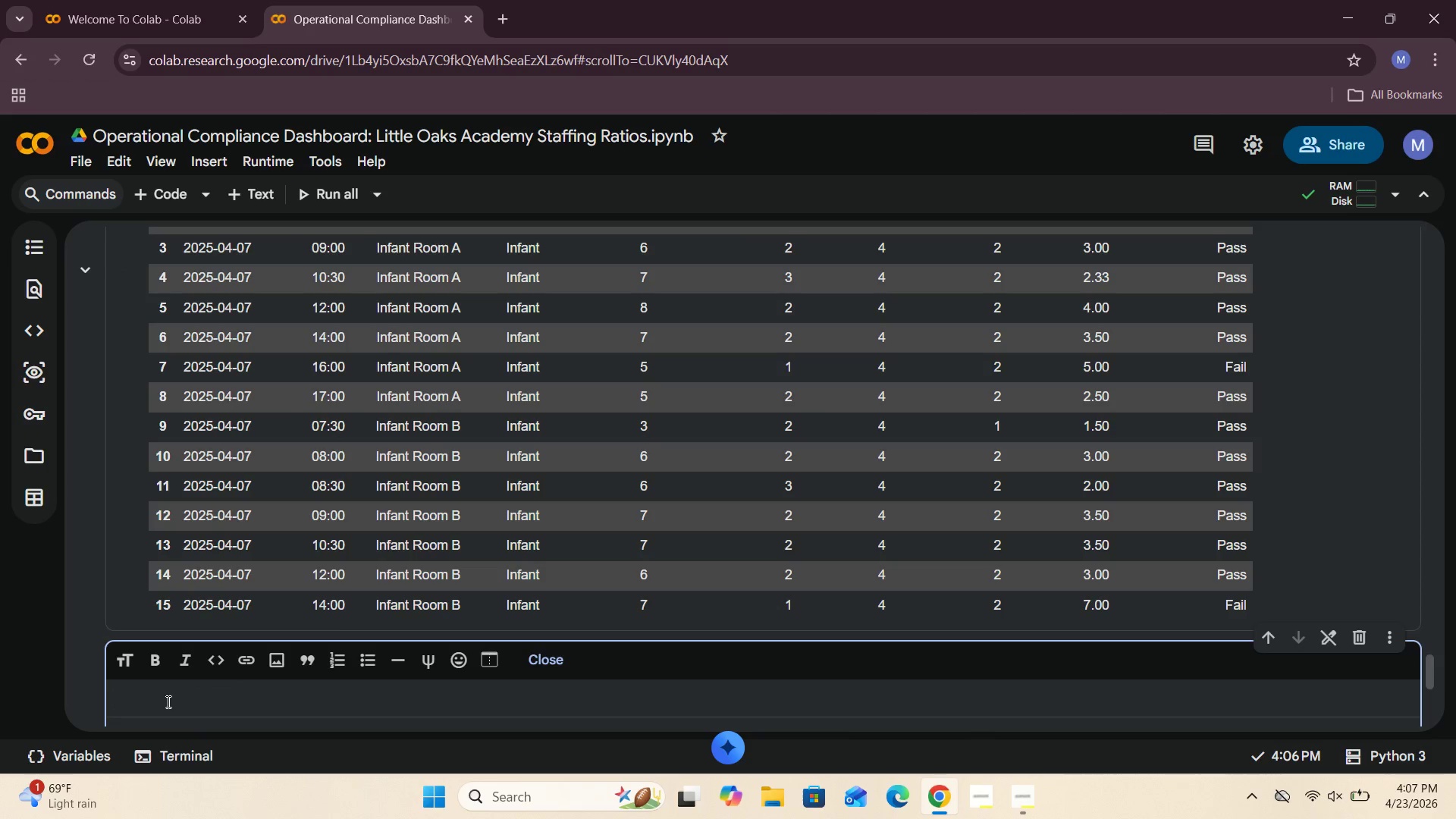 
left_click([152, 707])
 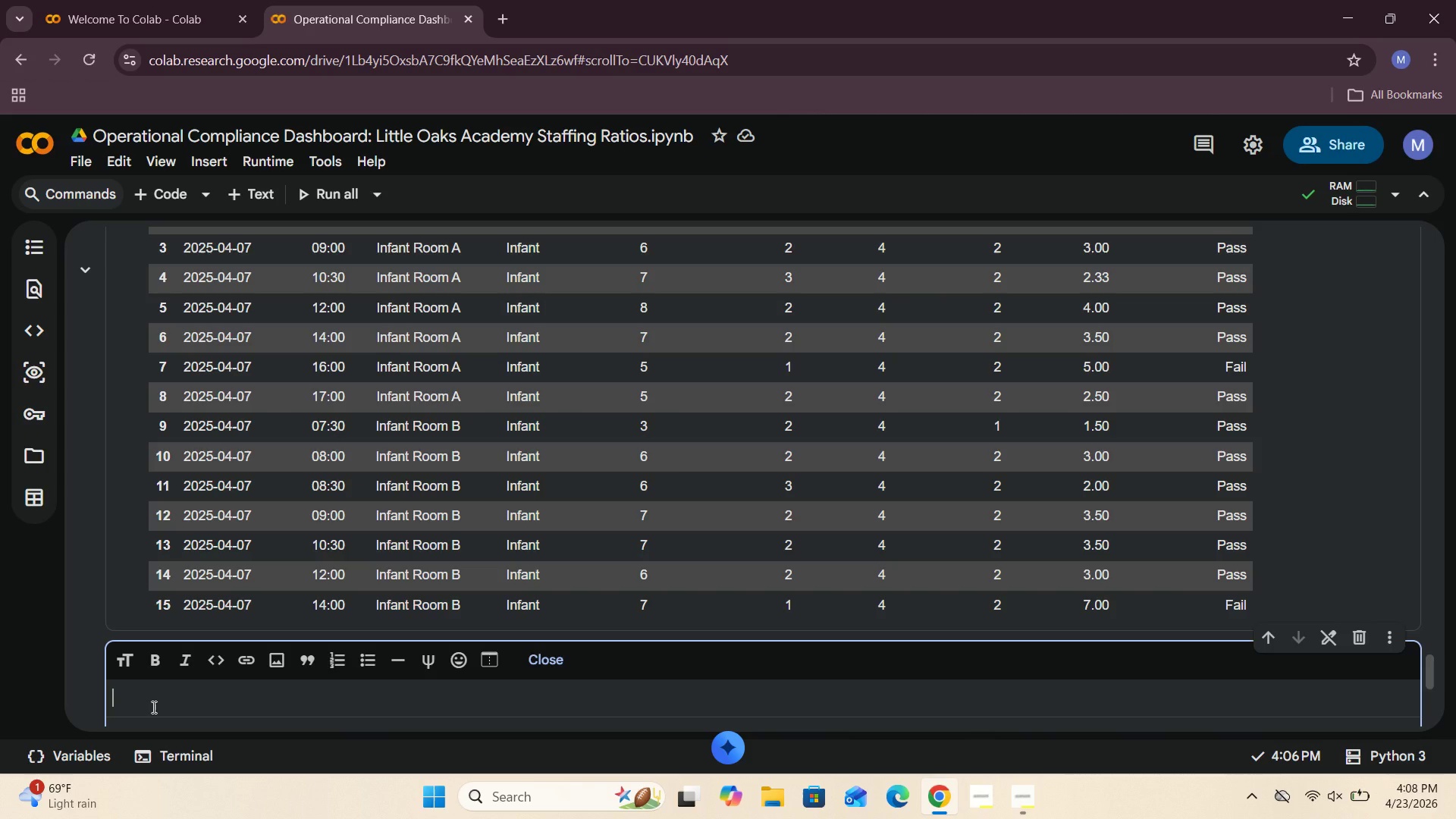 
wait(17.5)
 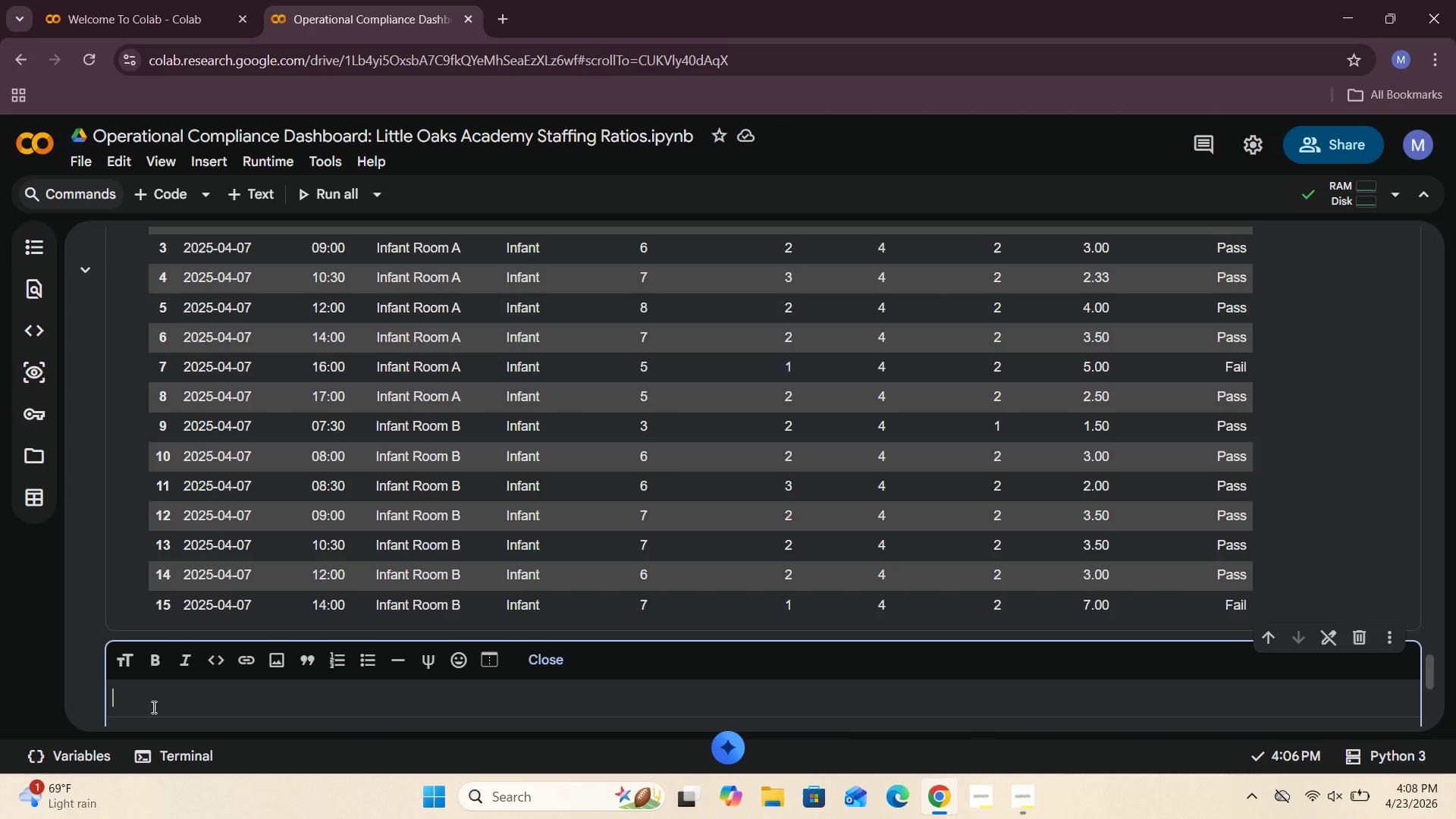 
left_click([554, 658])
 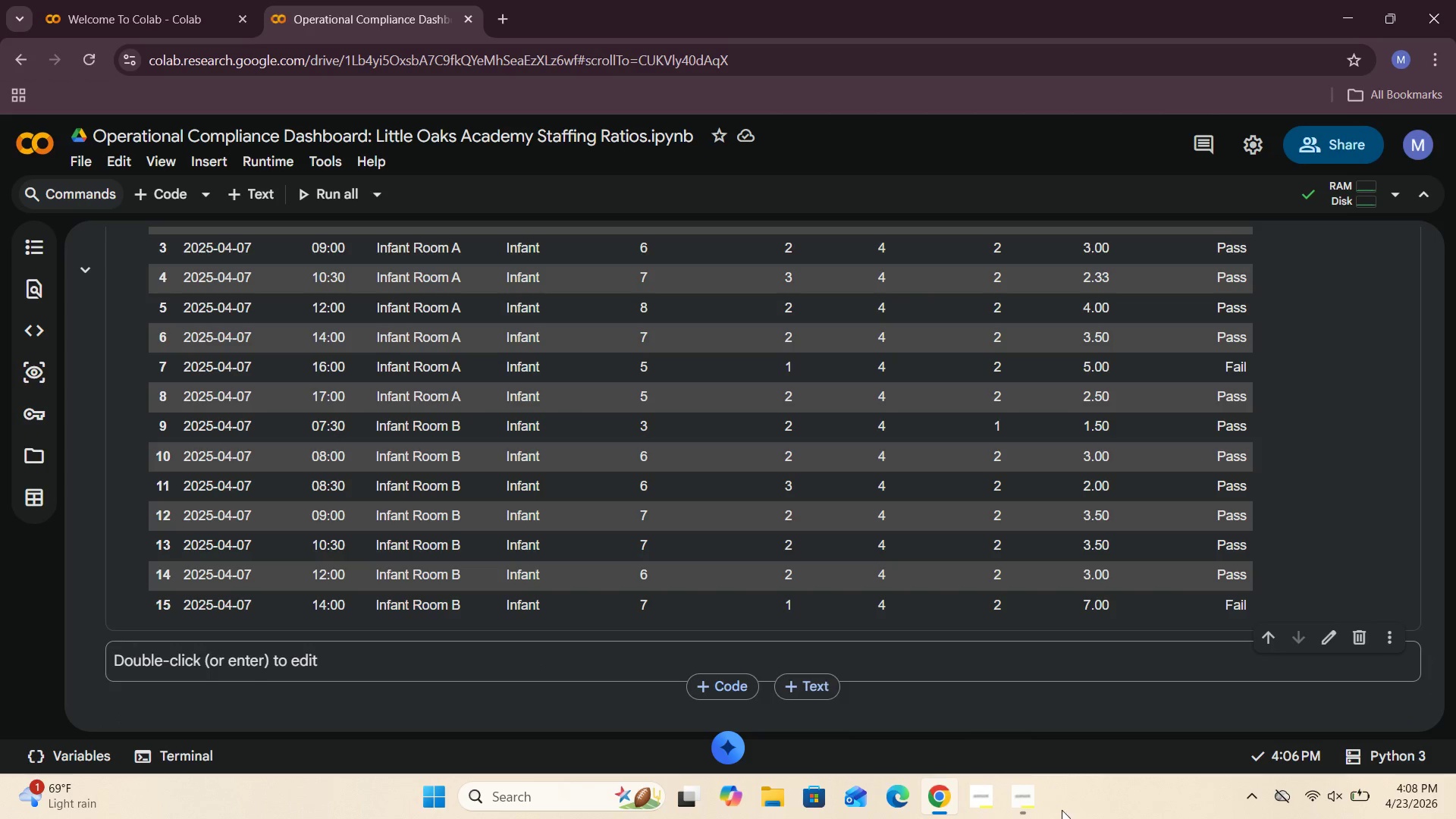 
left_click([1015, 815])